 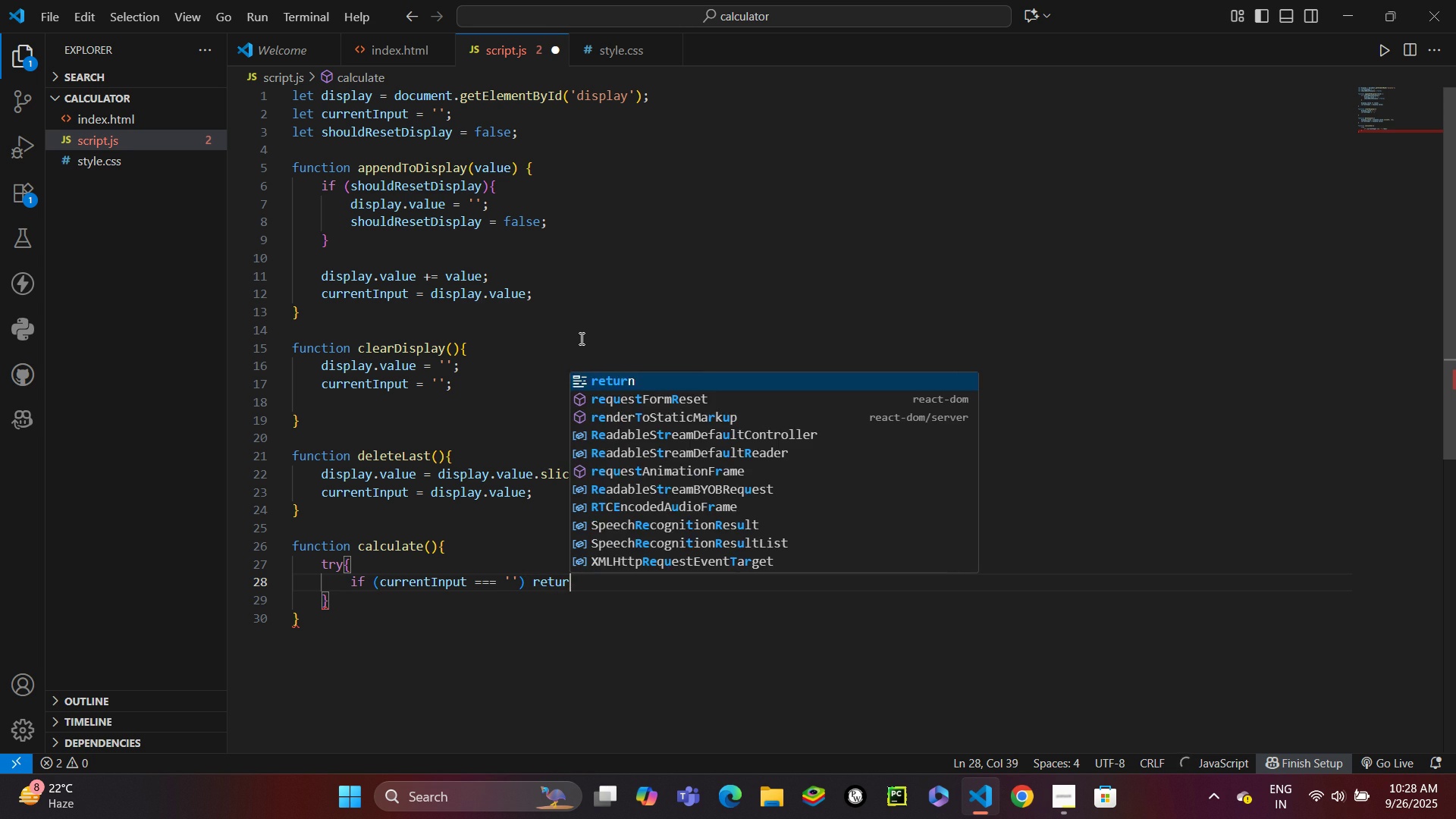 
key(Enter)
 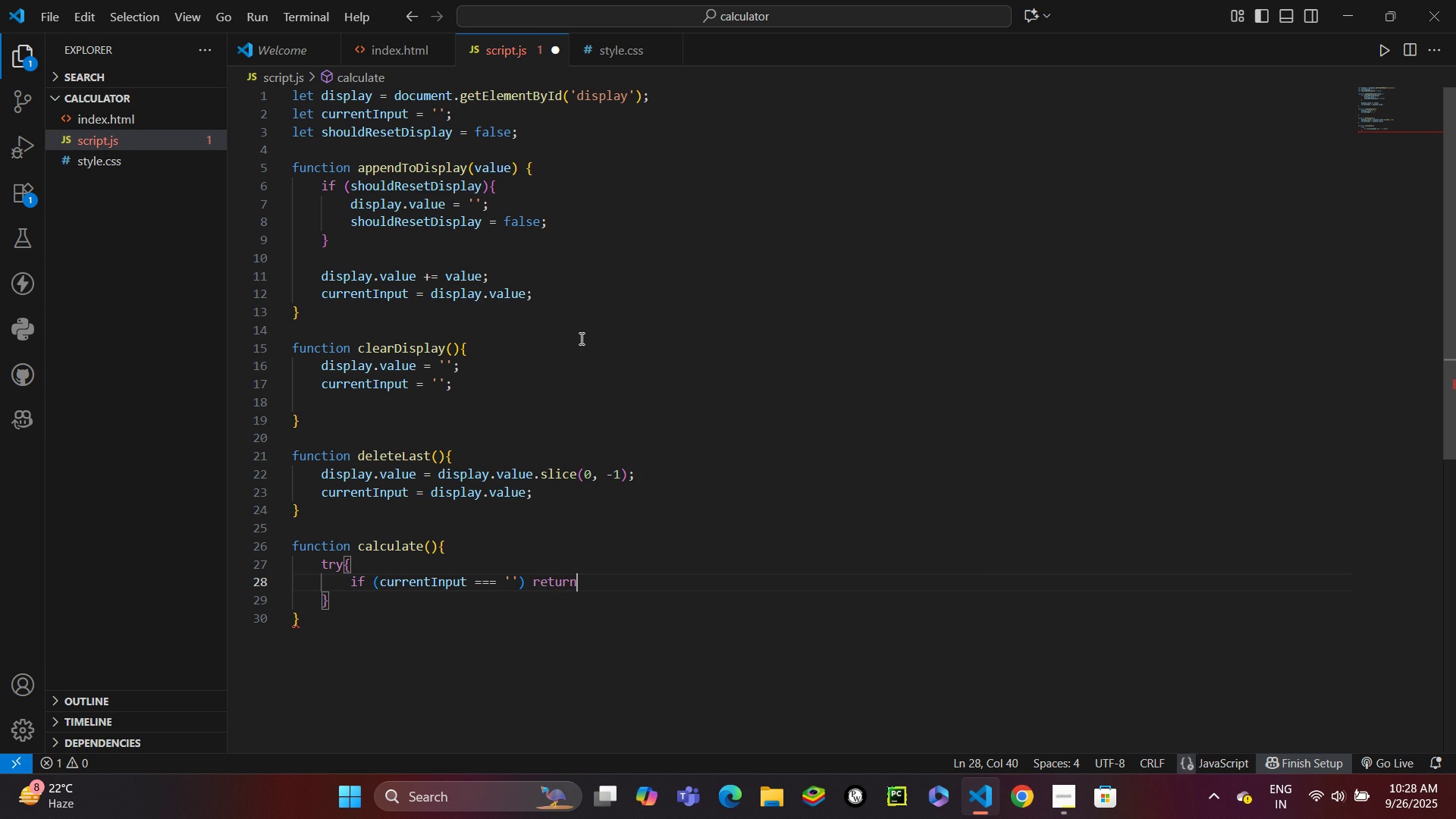 
key(Semicolon)
 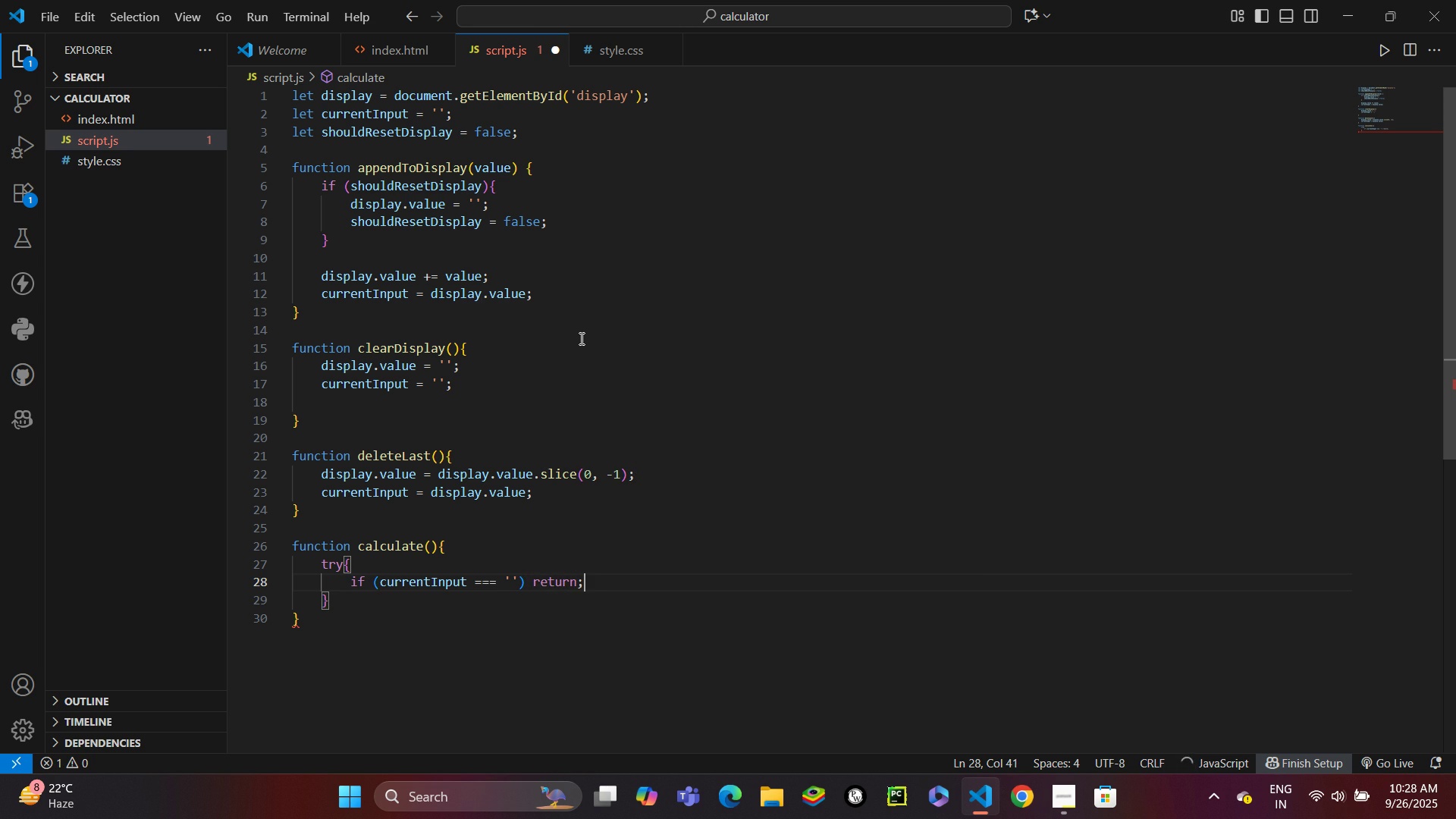 
key(Enter)
 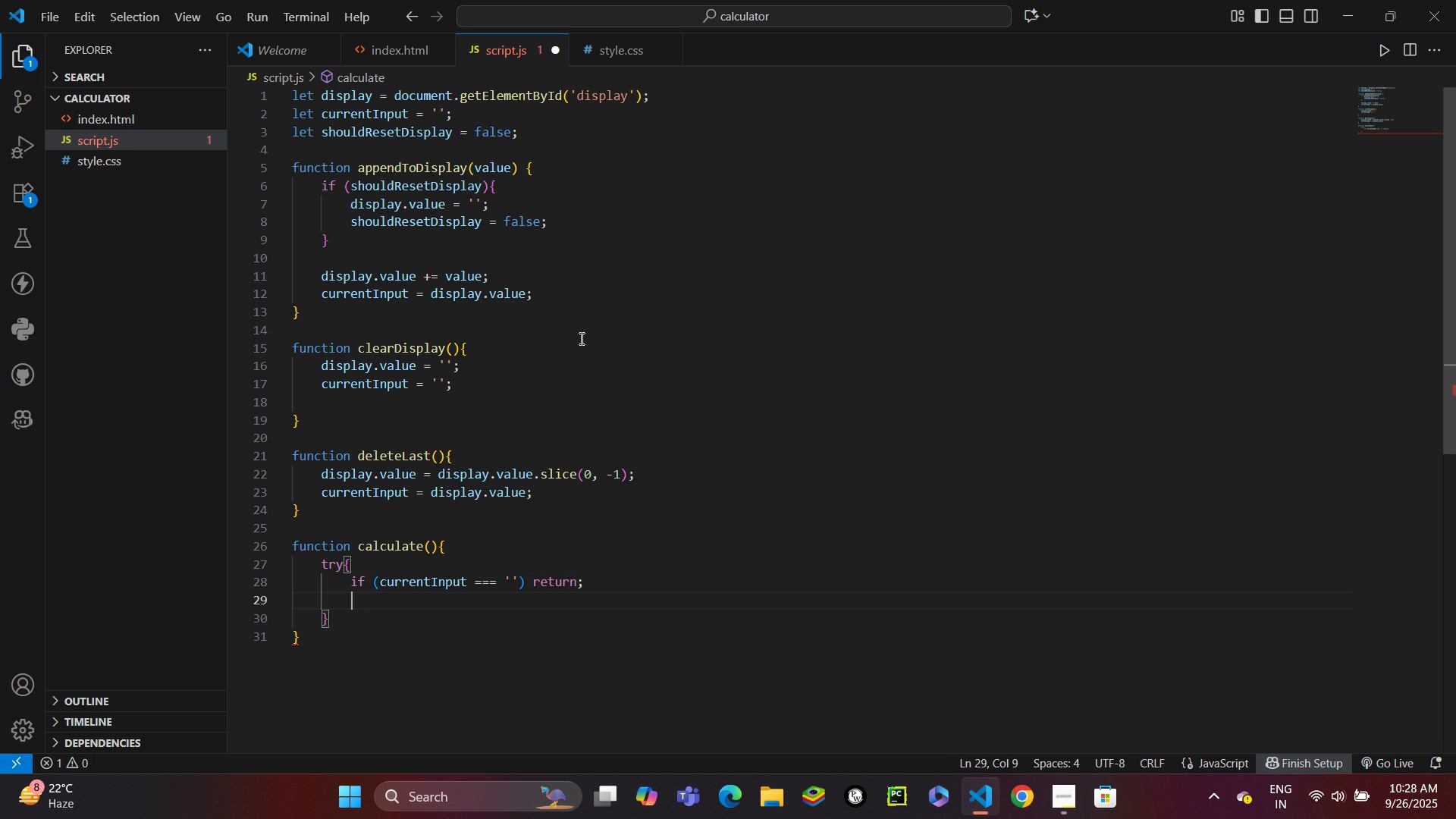 
type(let)
key(Backspace)
key(Backspace)
key(Backspace)
 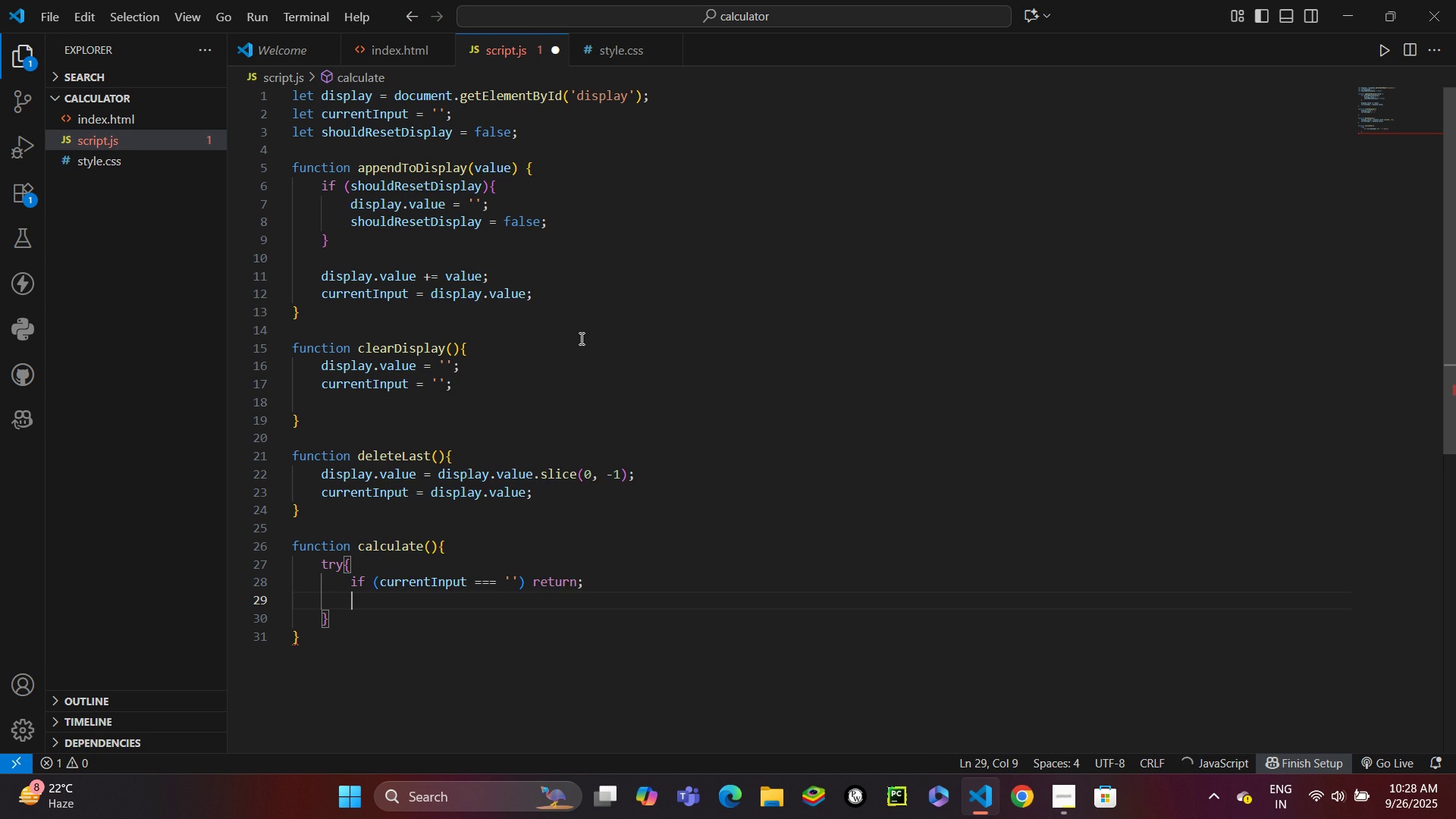 
key(Enter)
 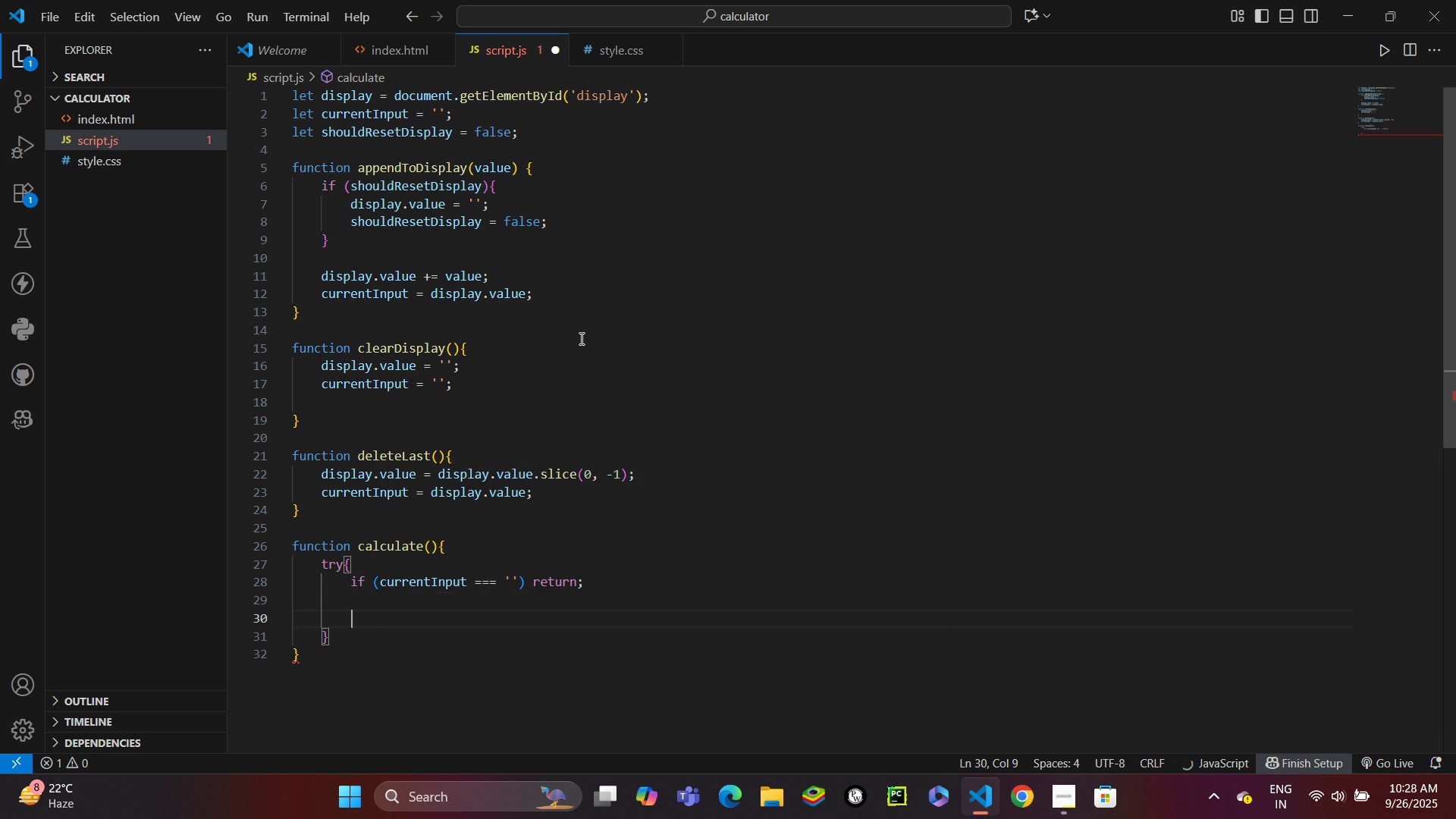 
type(let expression = cur)
 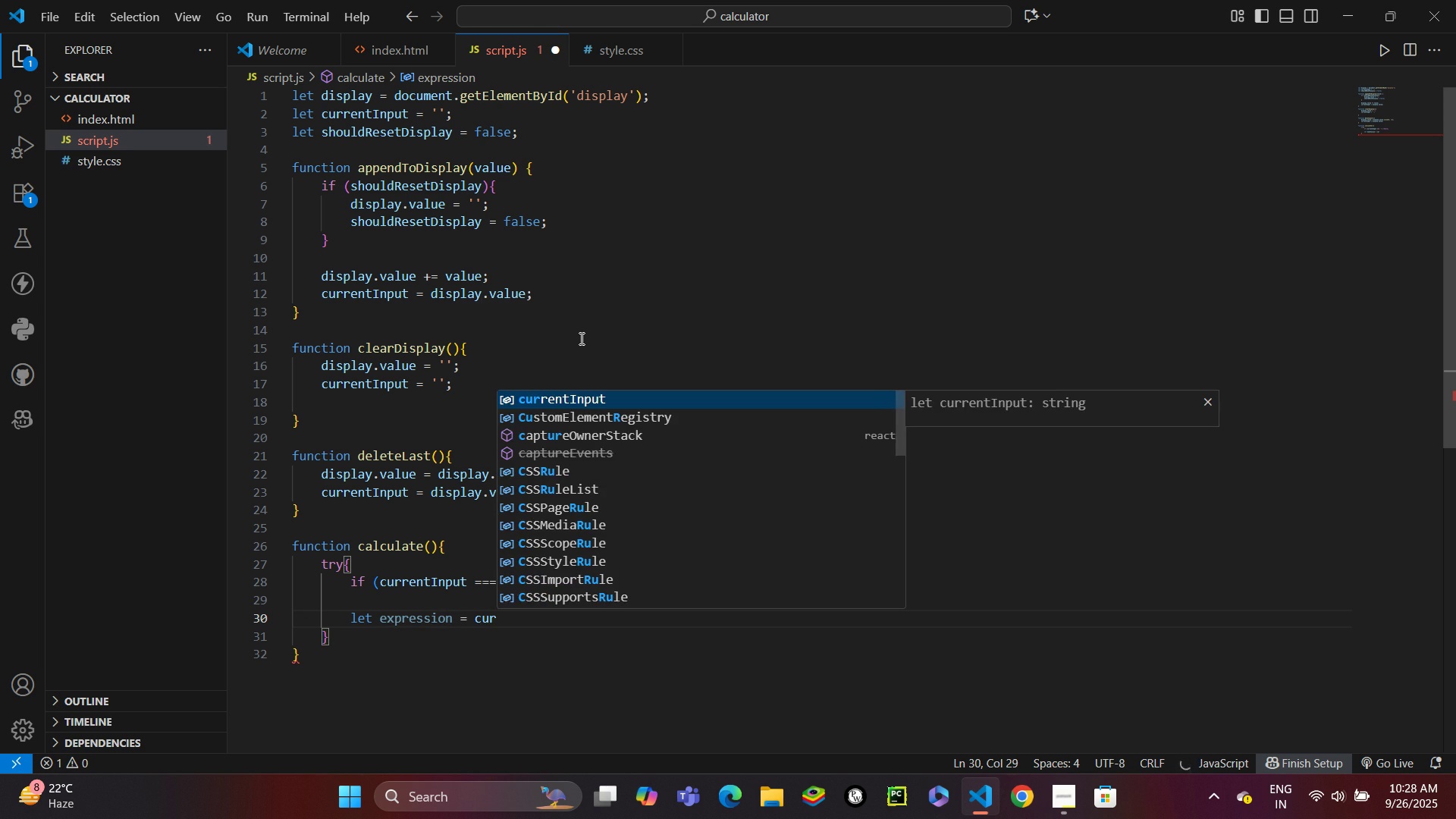 
key(Enter)
 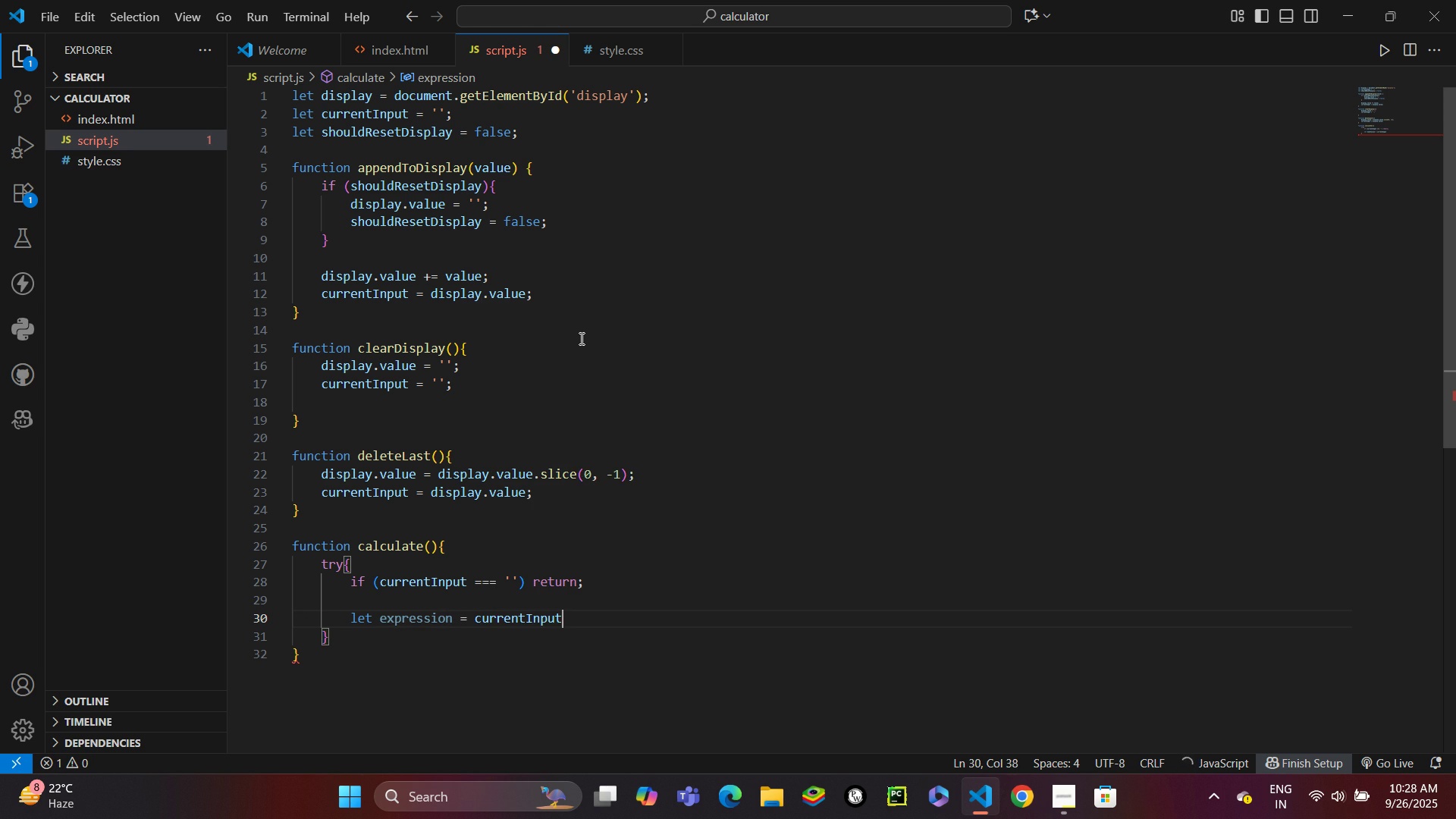 
type(.re)
 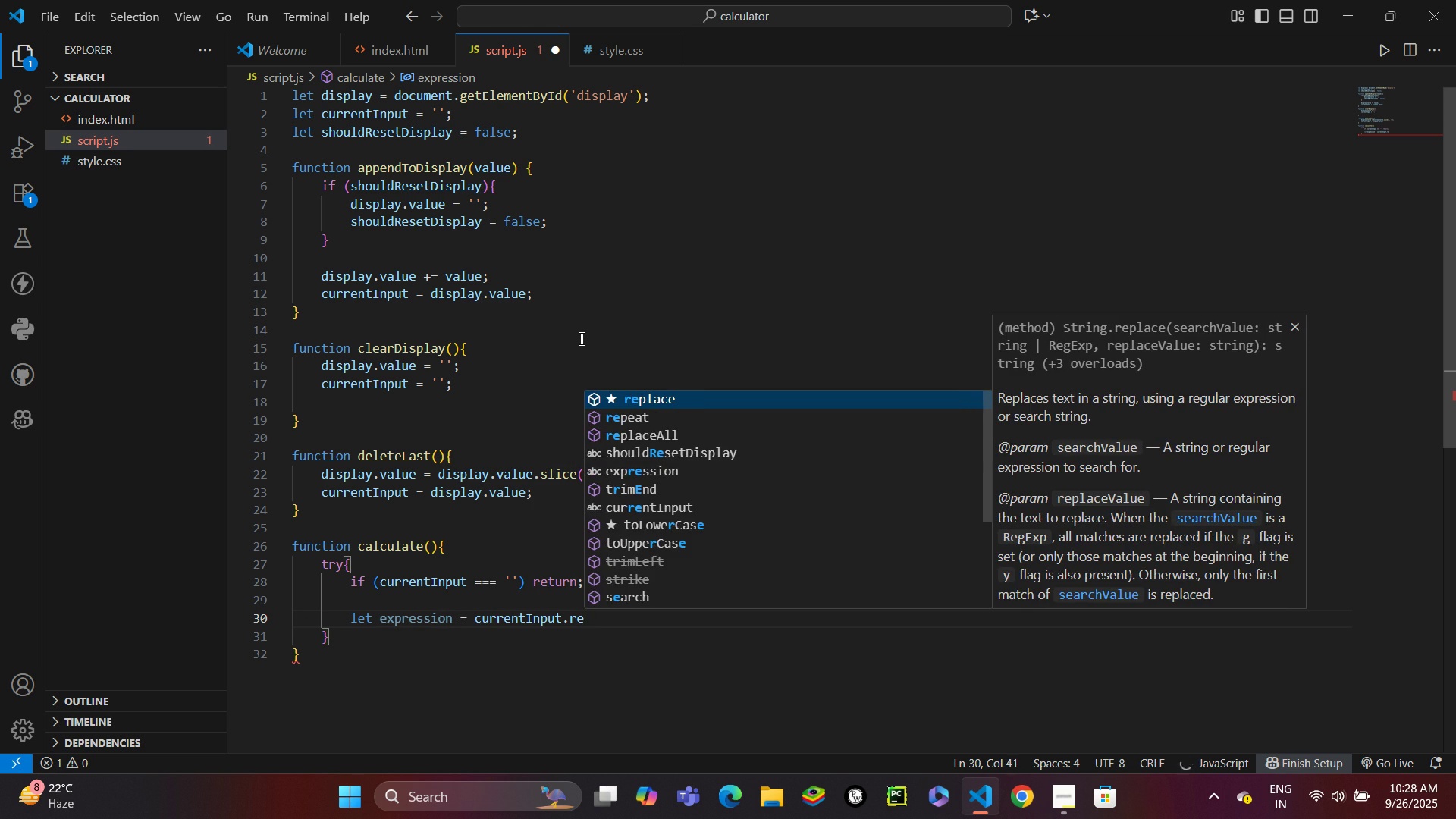 
key(Enter)